 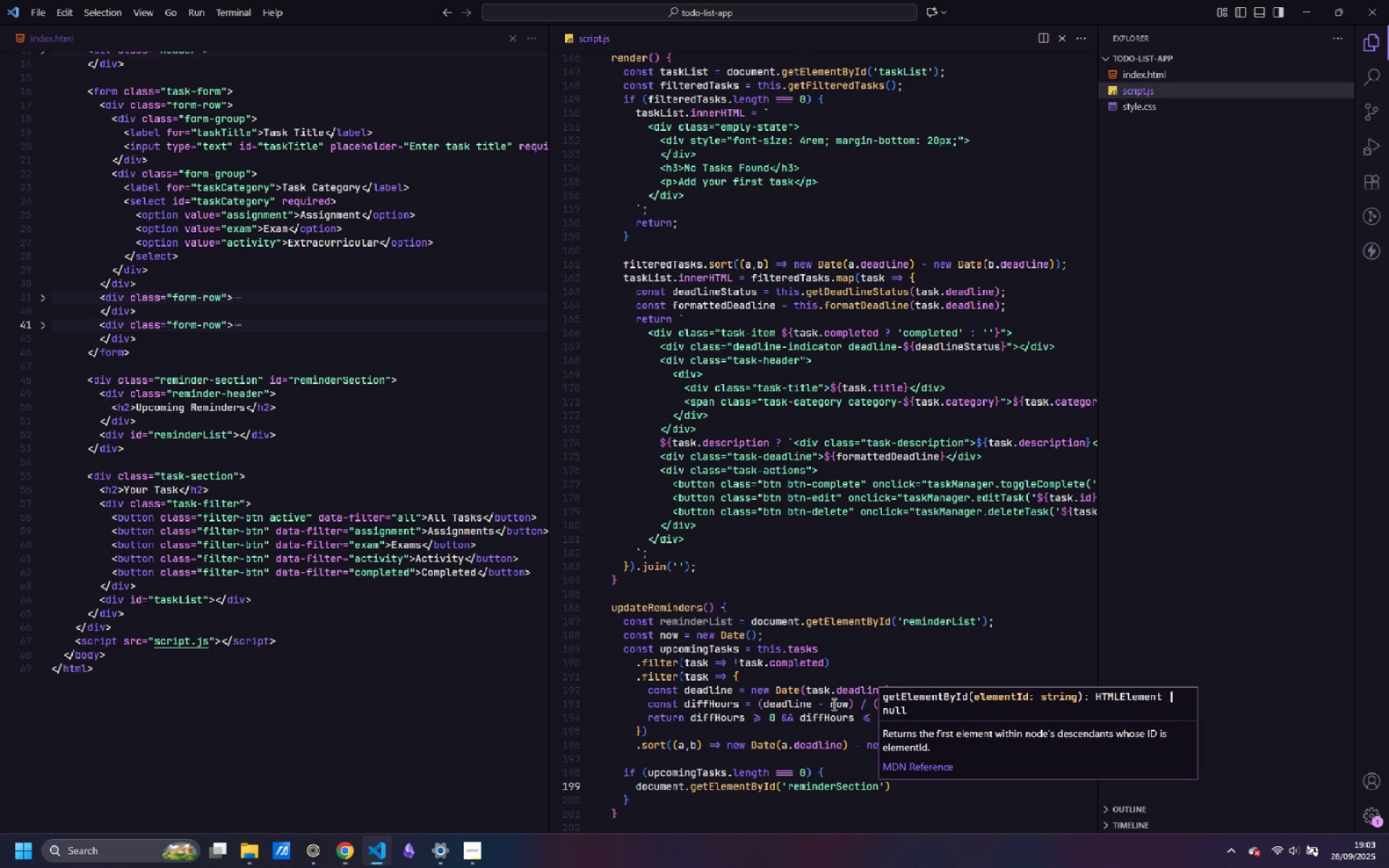 
key(ArrowRight)
 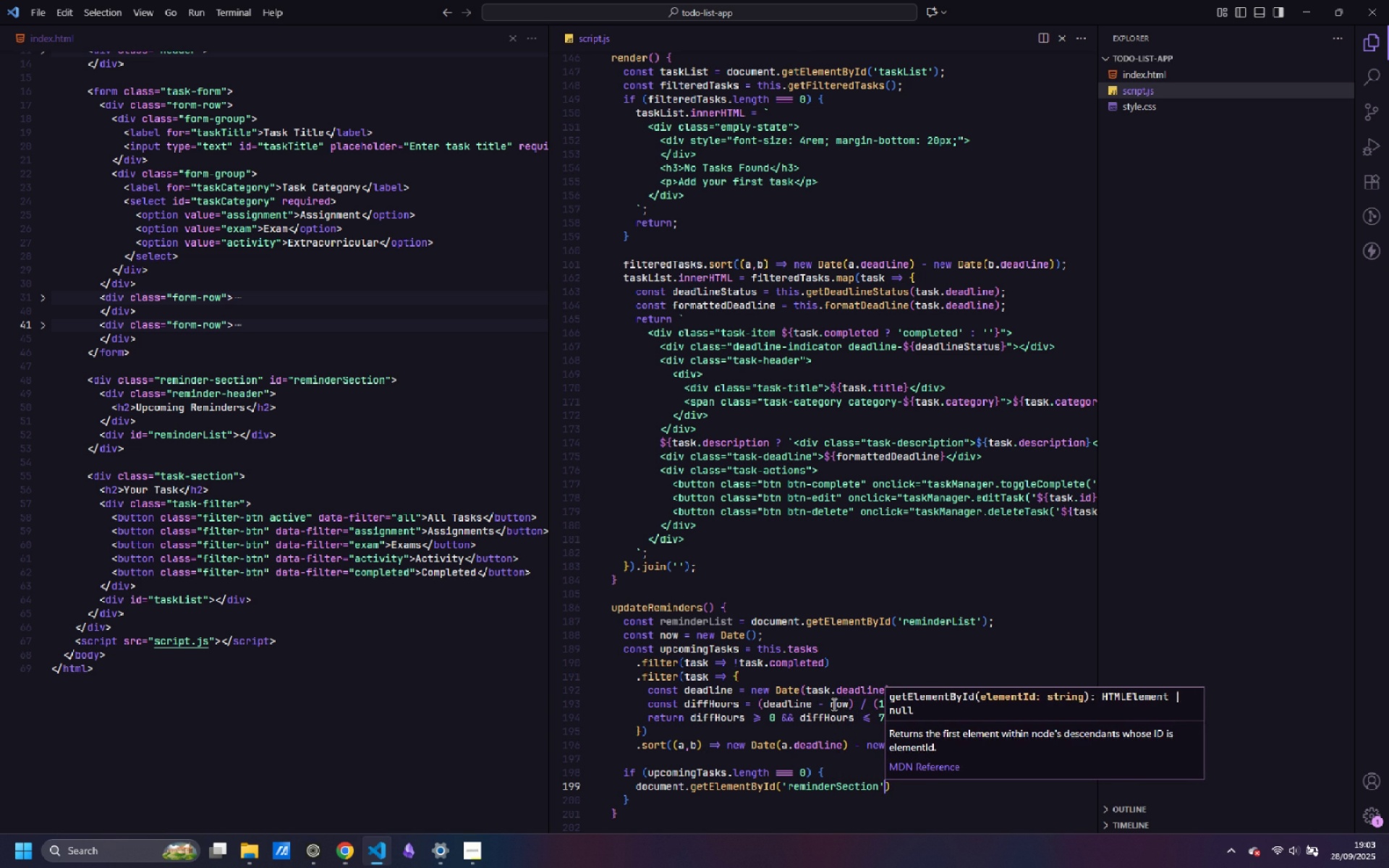 
key(ArrowRight)
 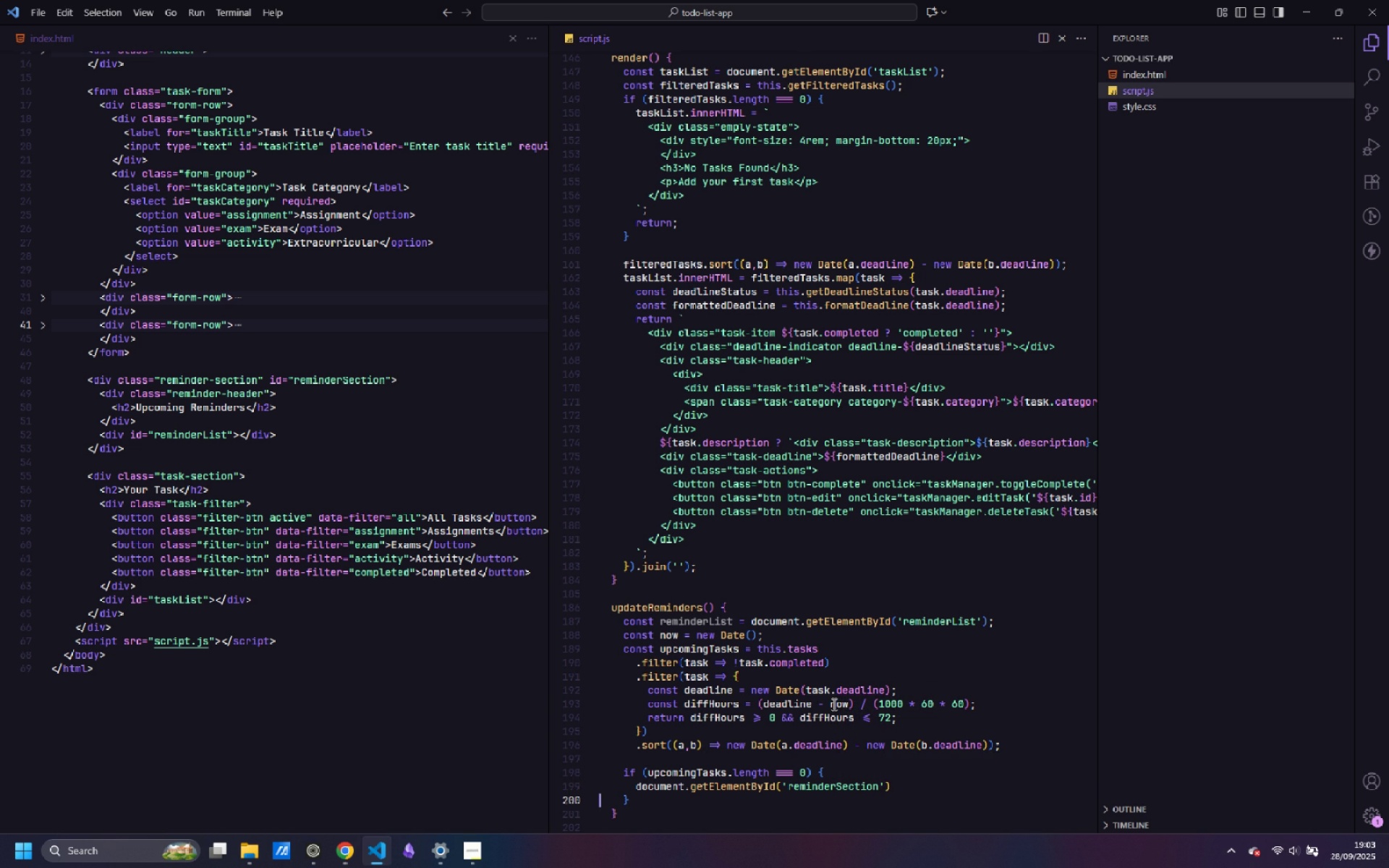 
key(ArrowRight)
 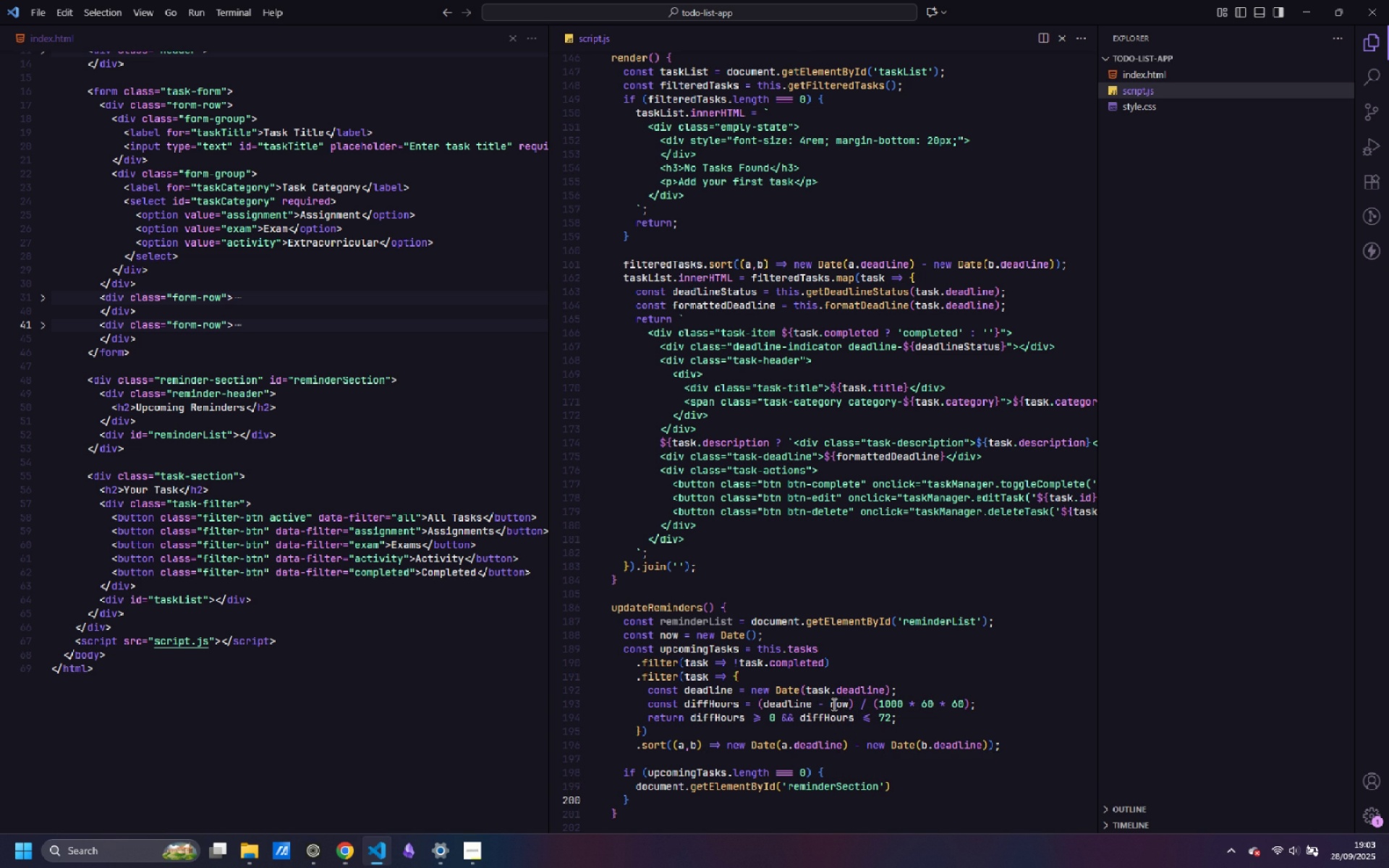 
key(ArrowLeft)
 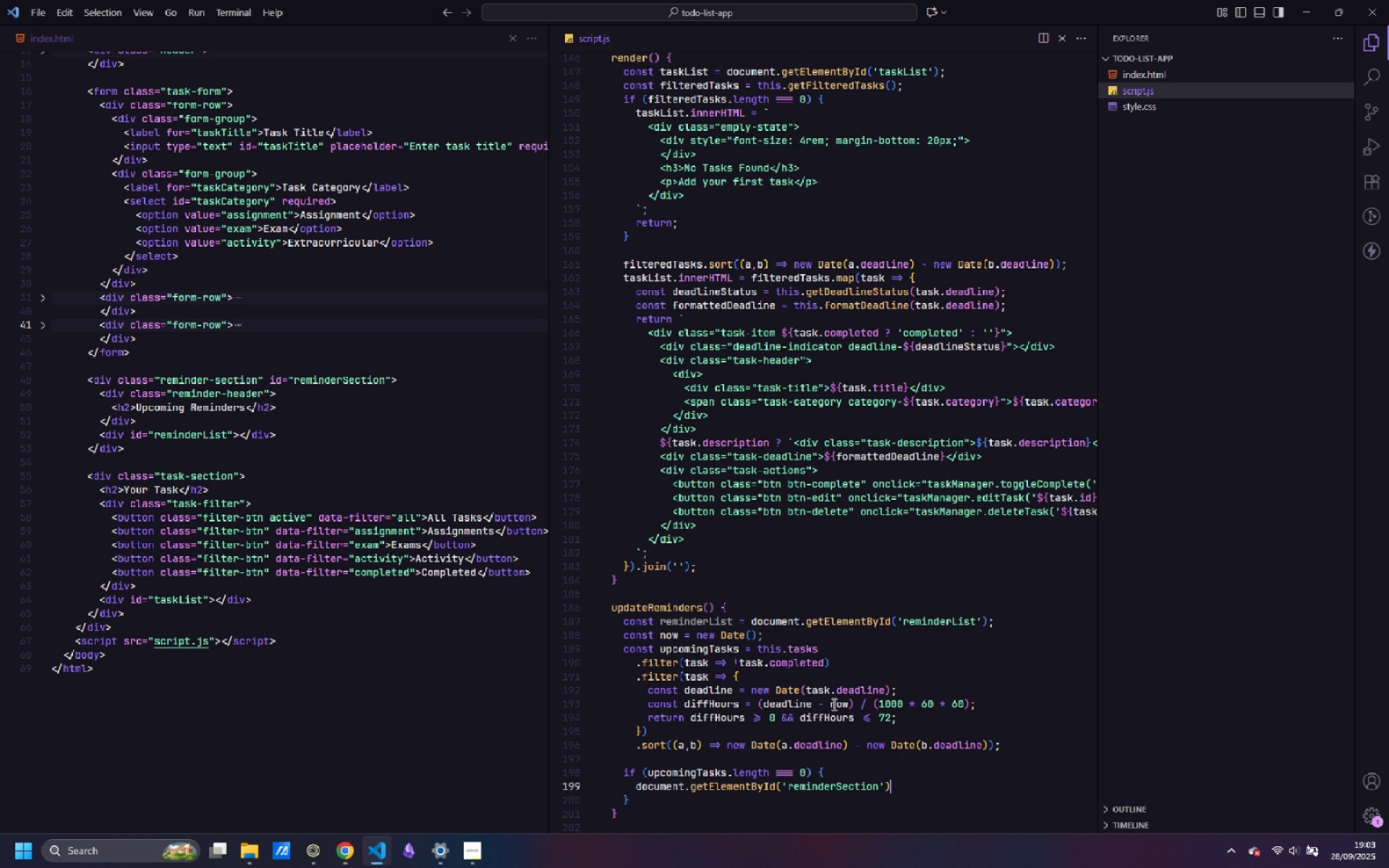 
type(.style.displa)
 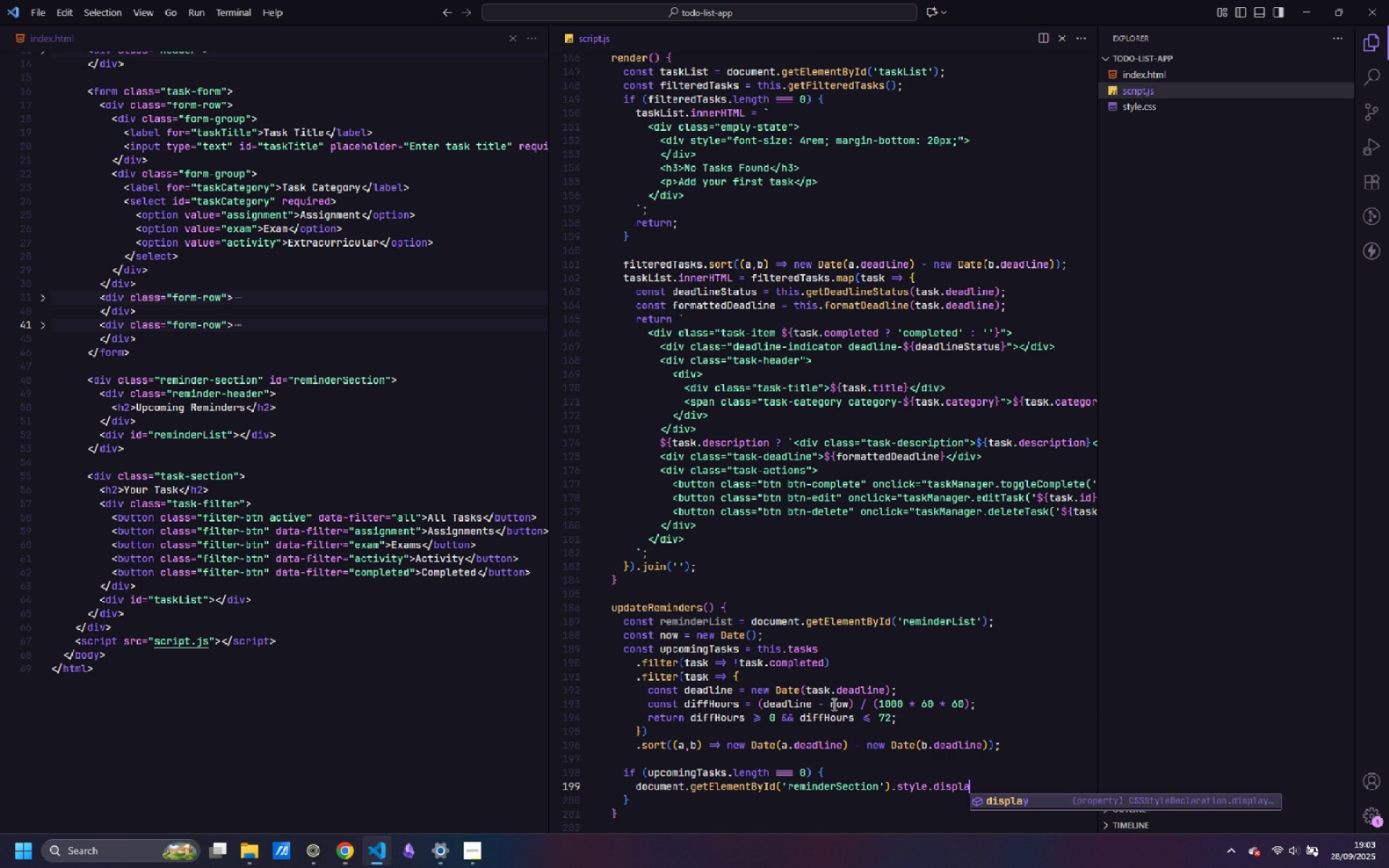 
key(Enter)
 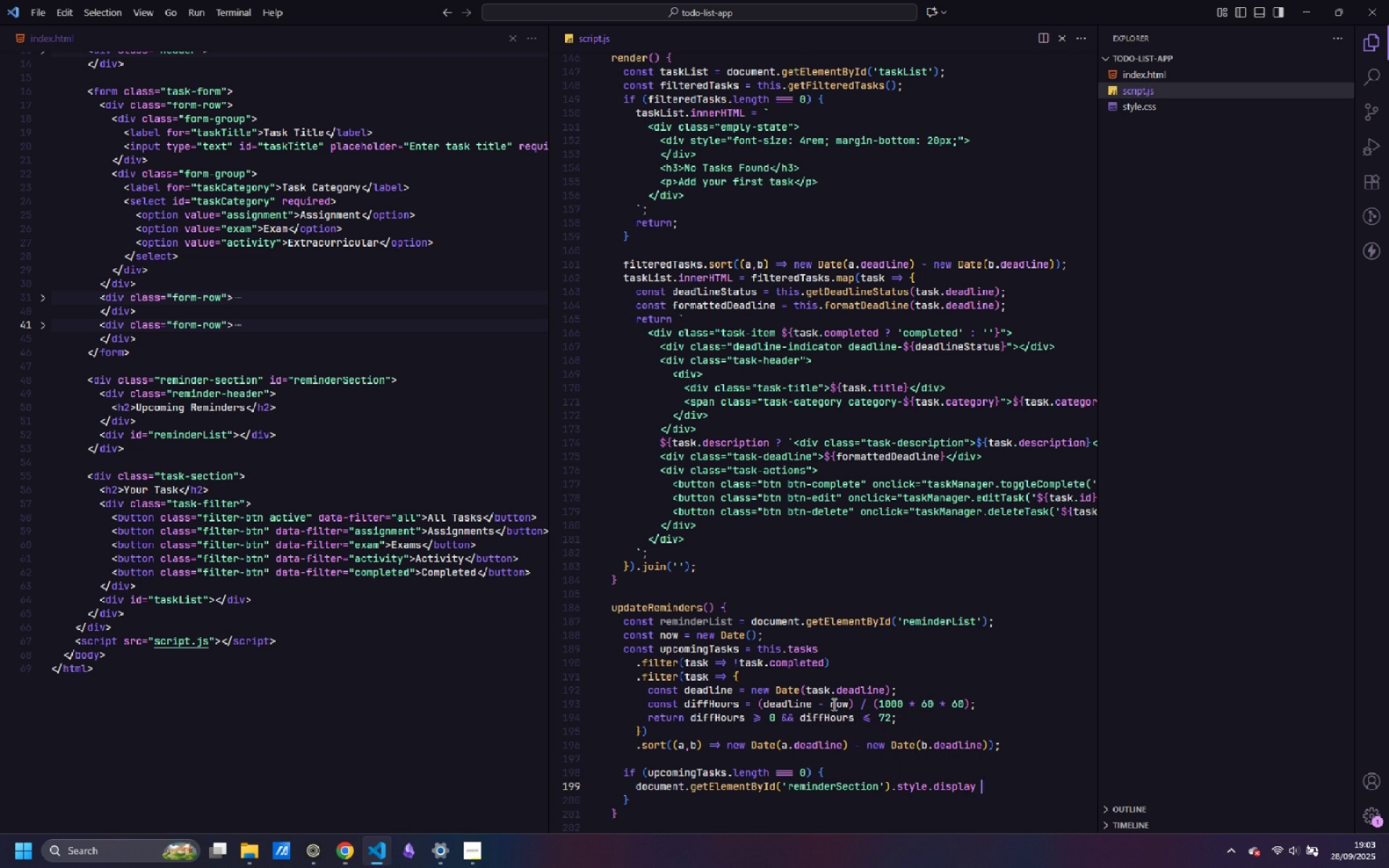 
type( = 'none)
 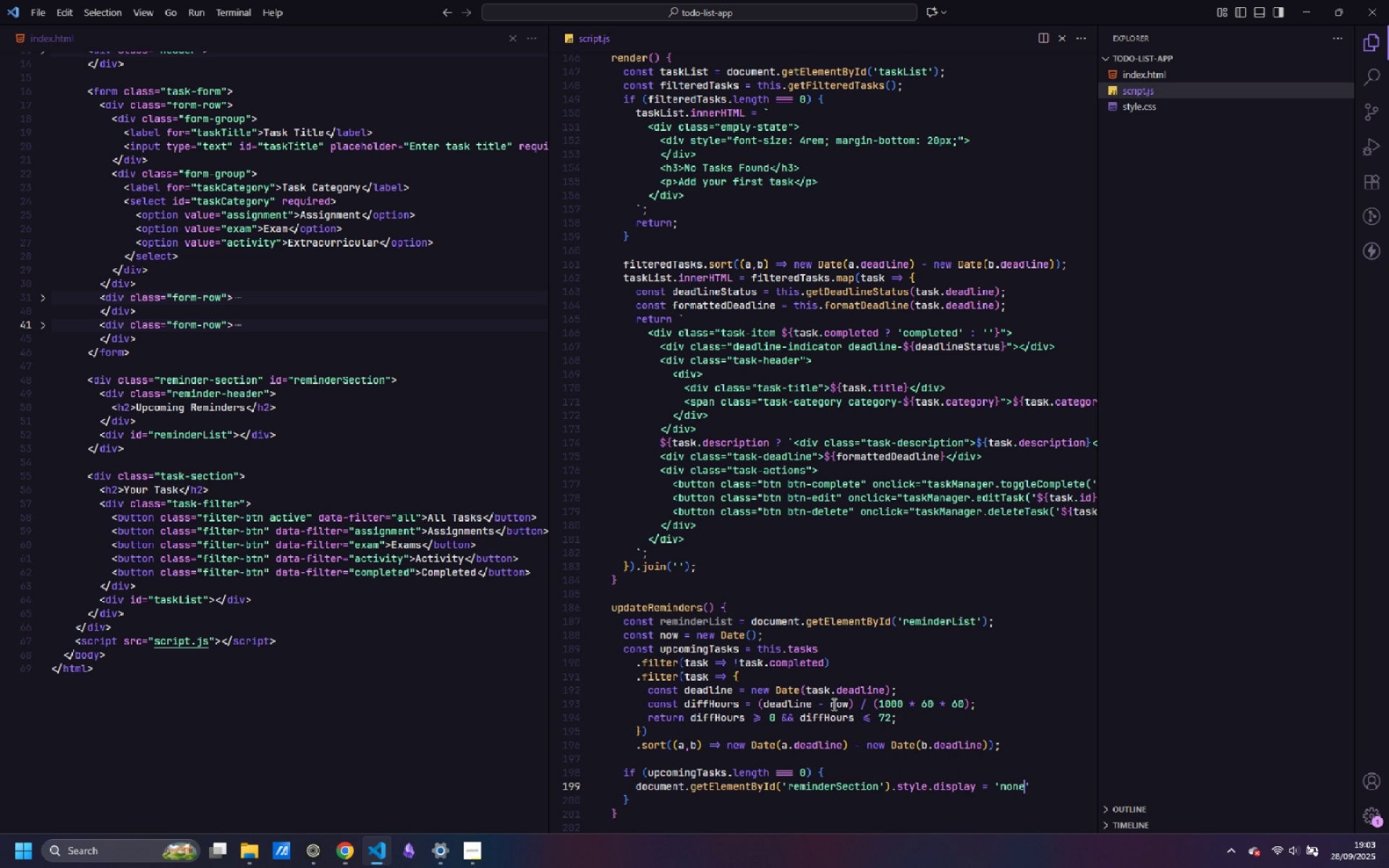 
key(ArrowRight)
 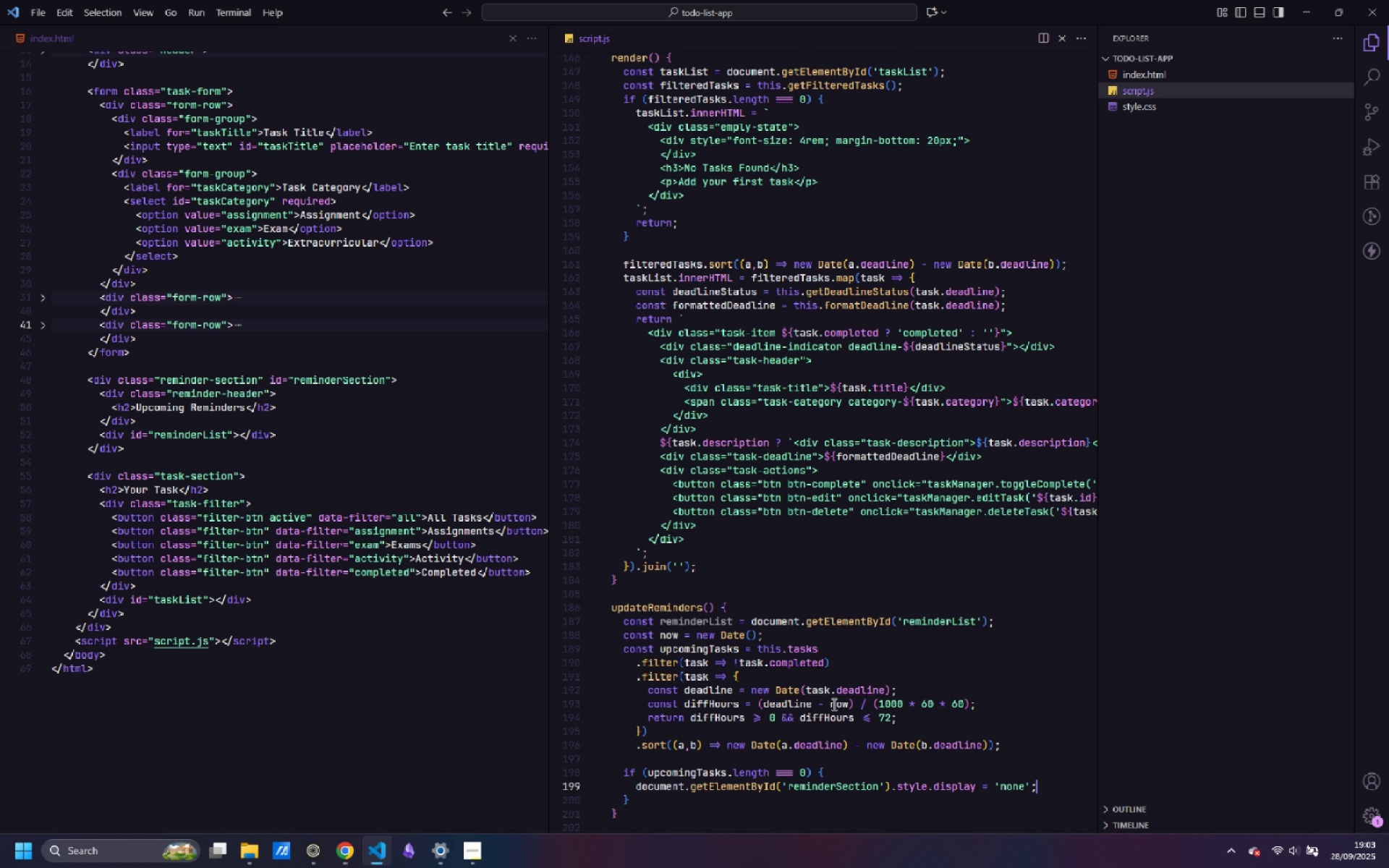 
key(Semicolon)
 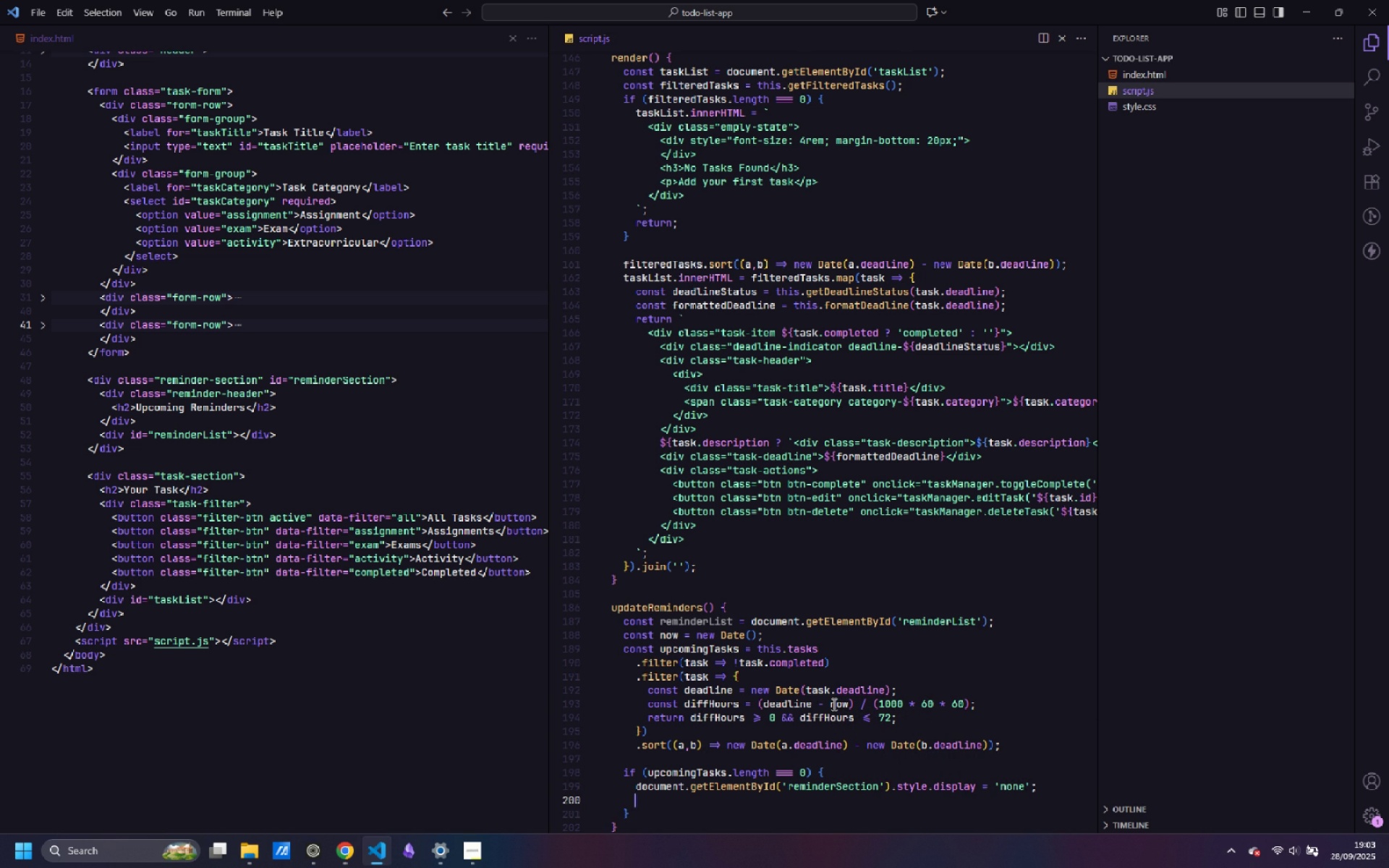 
key(Enter)
 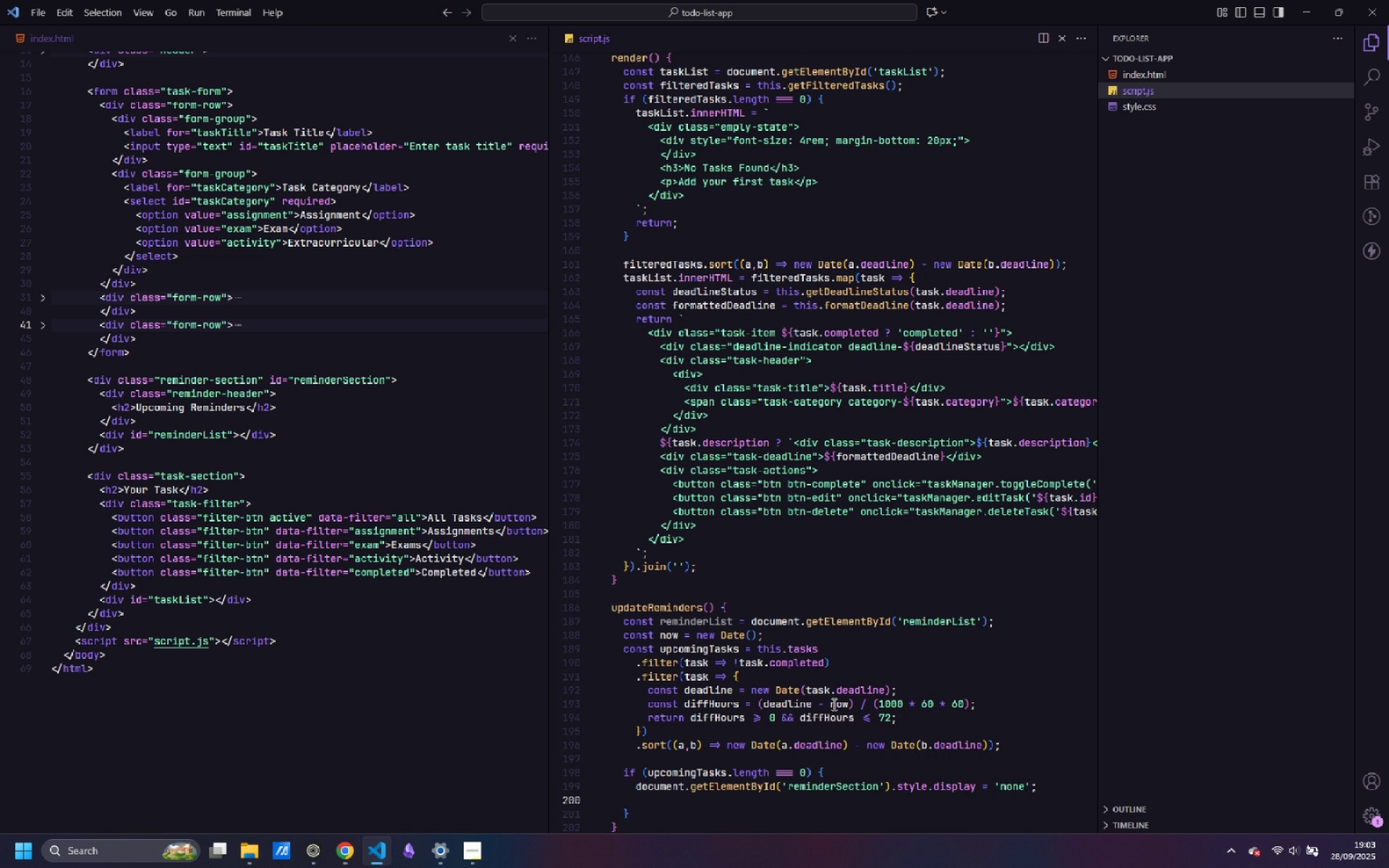 
type(return;)
 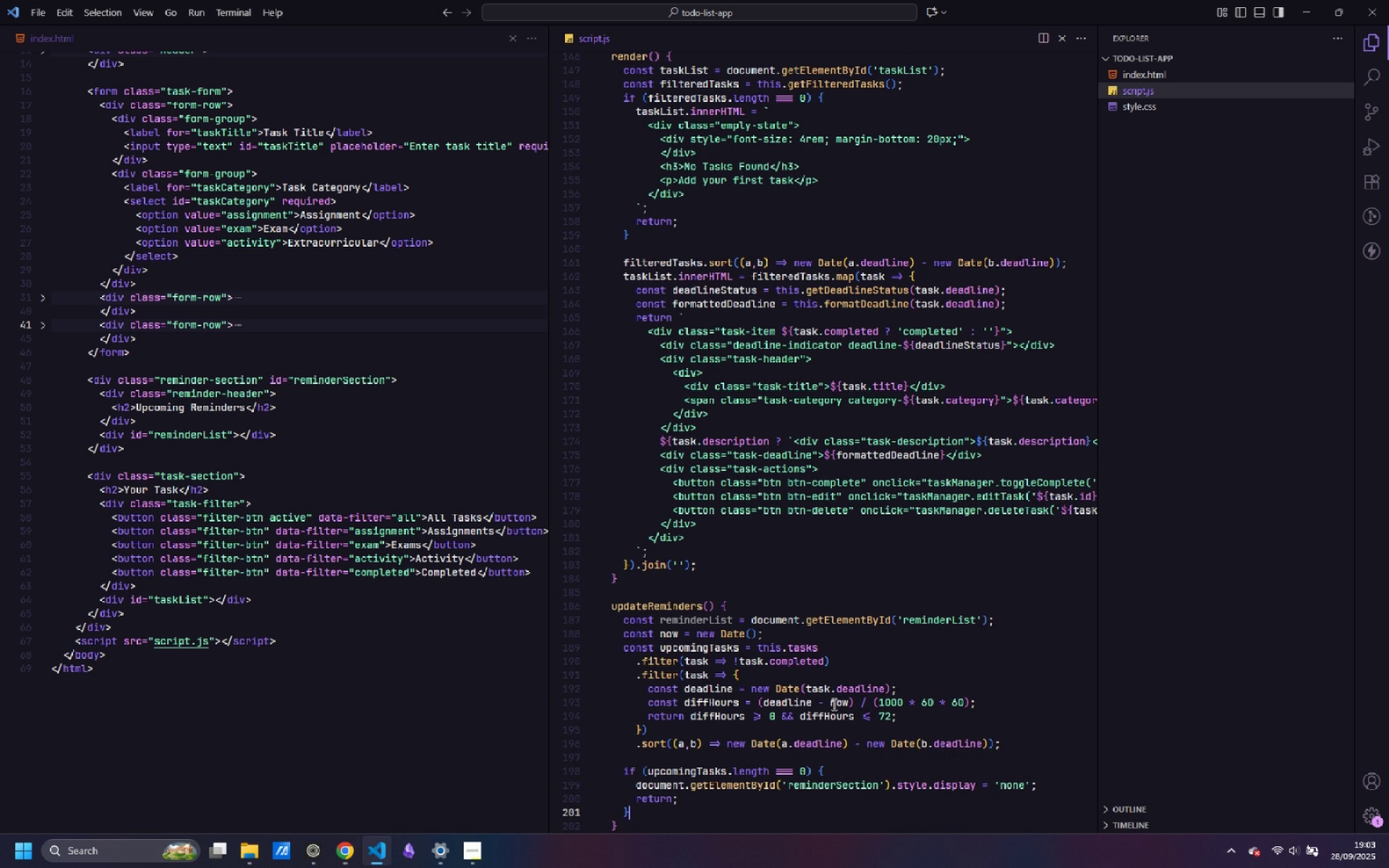 
key(ArrowDown)
 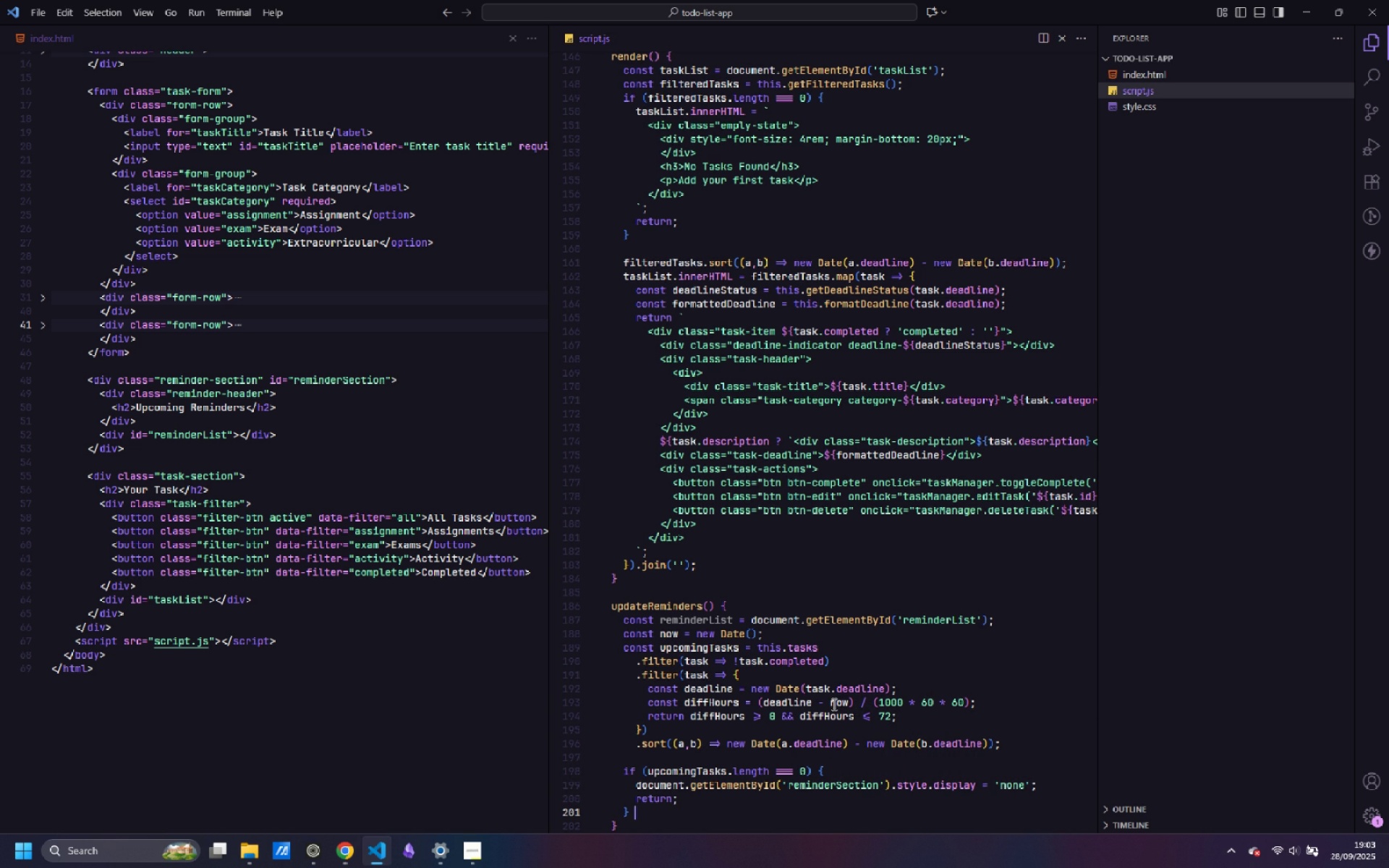 
type( else {)
 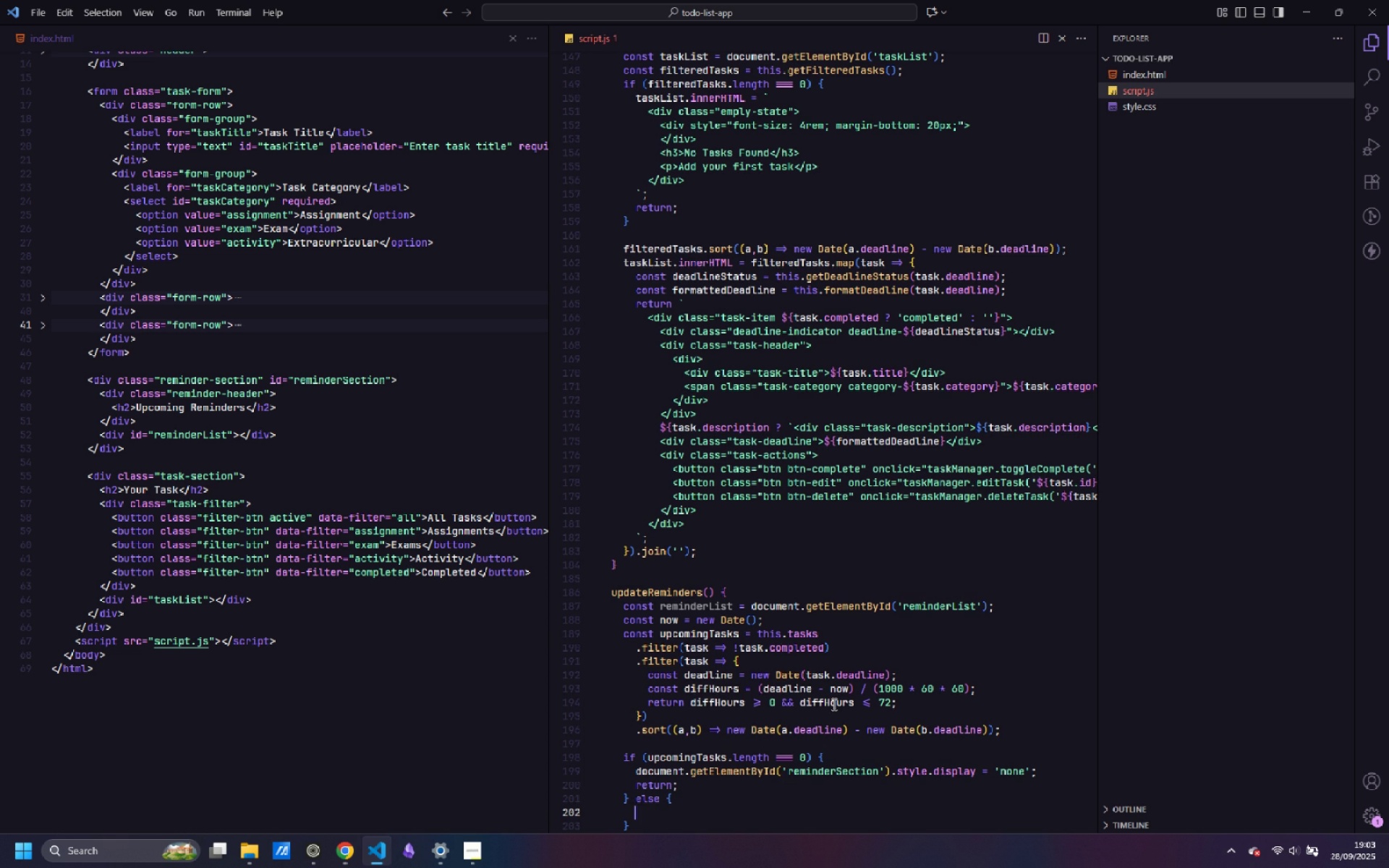 
key(Enter)
 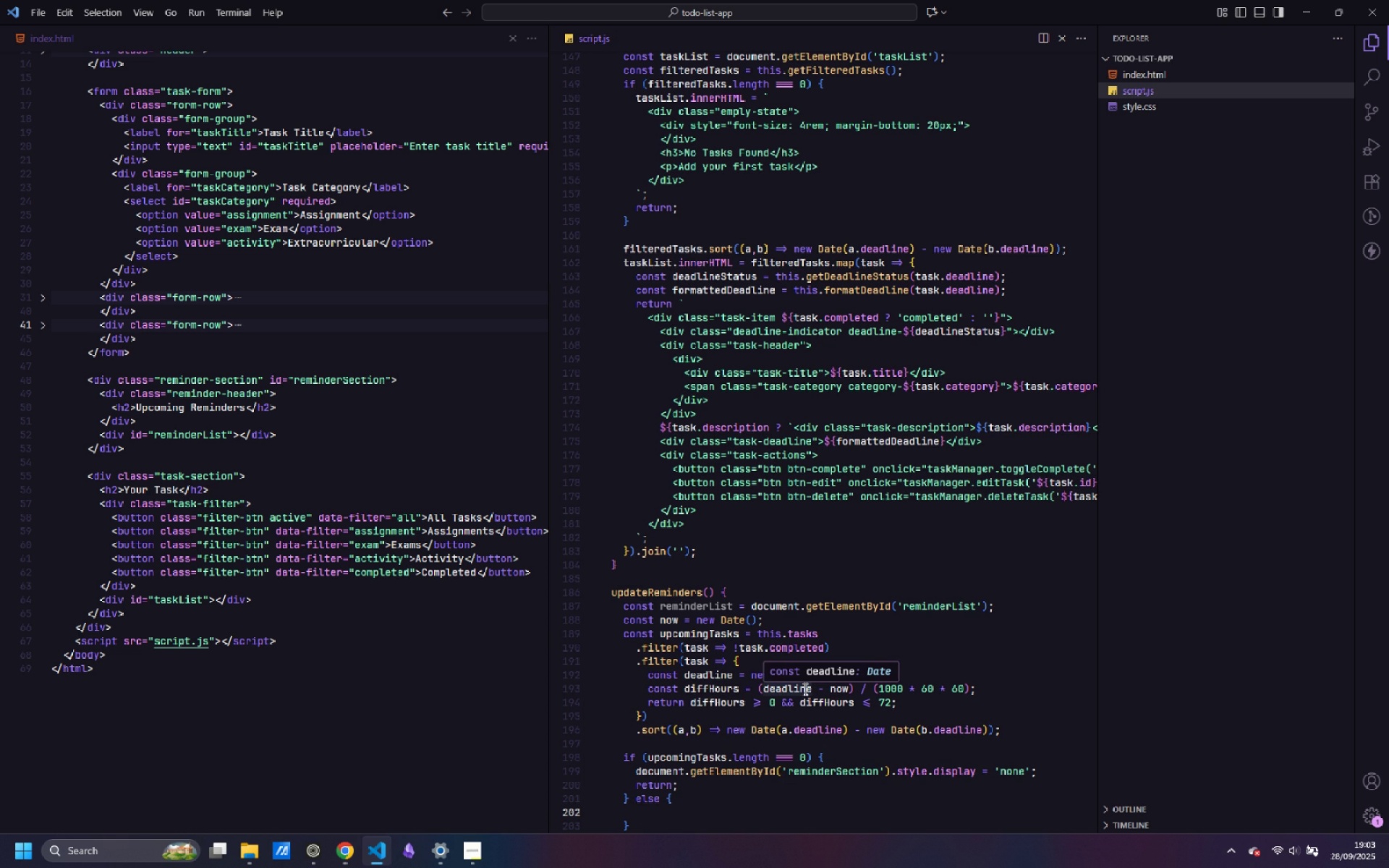 
key(ArrowDown)